 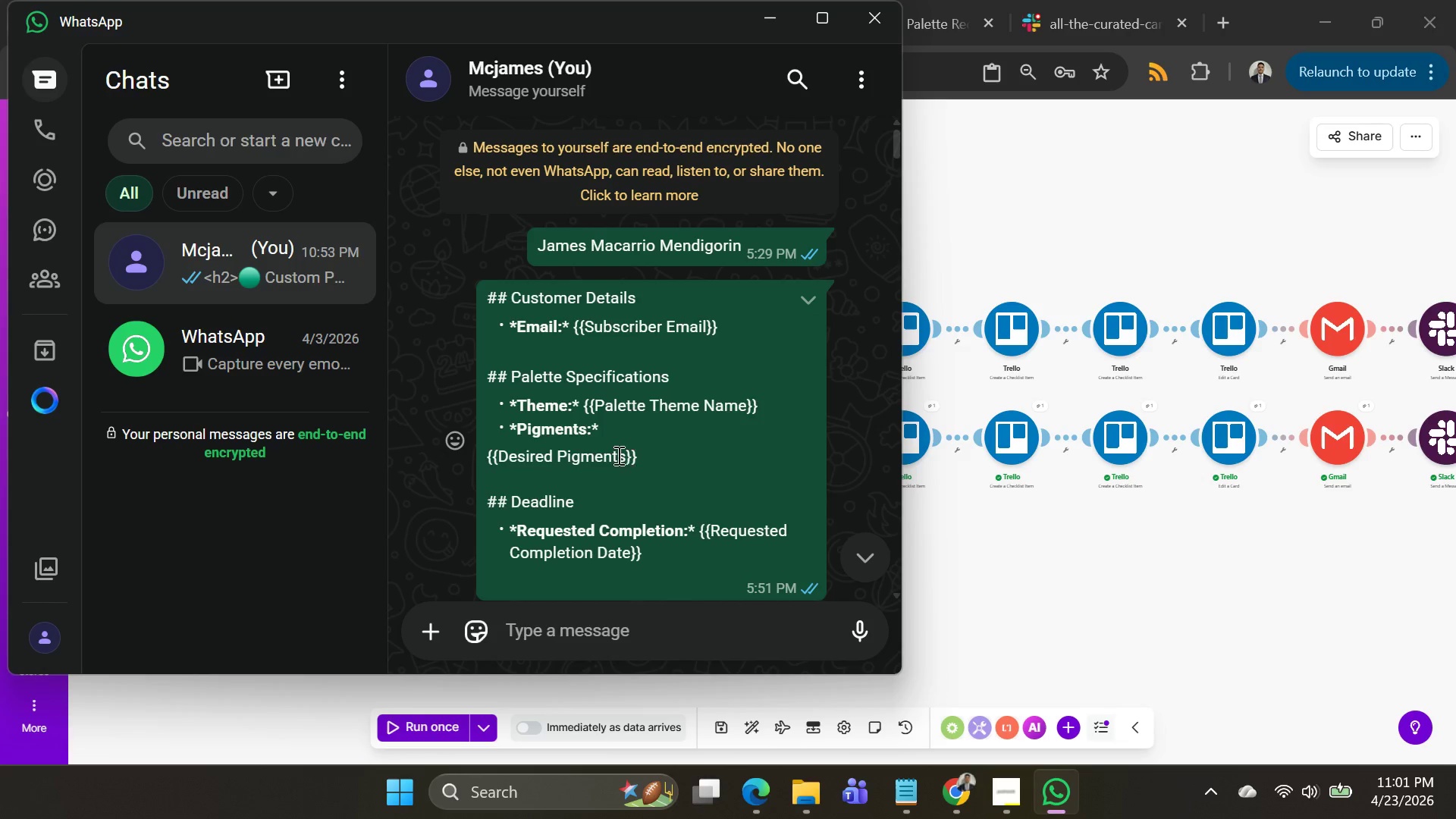 
left_click([974, 579])
 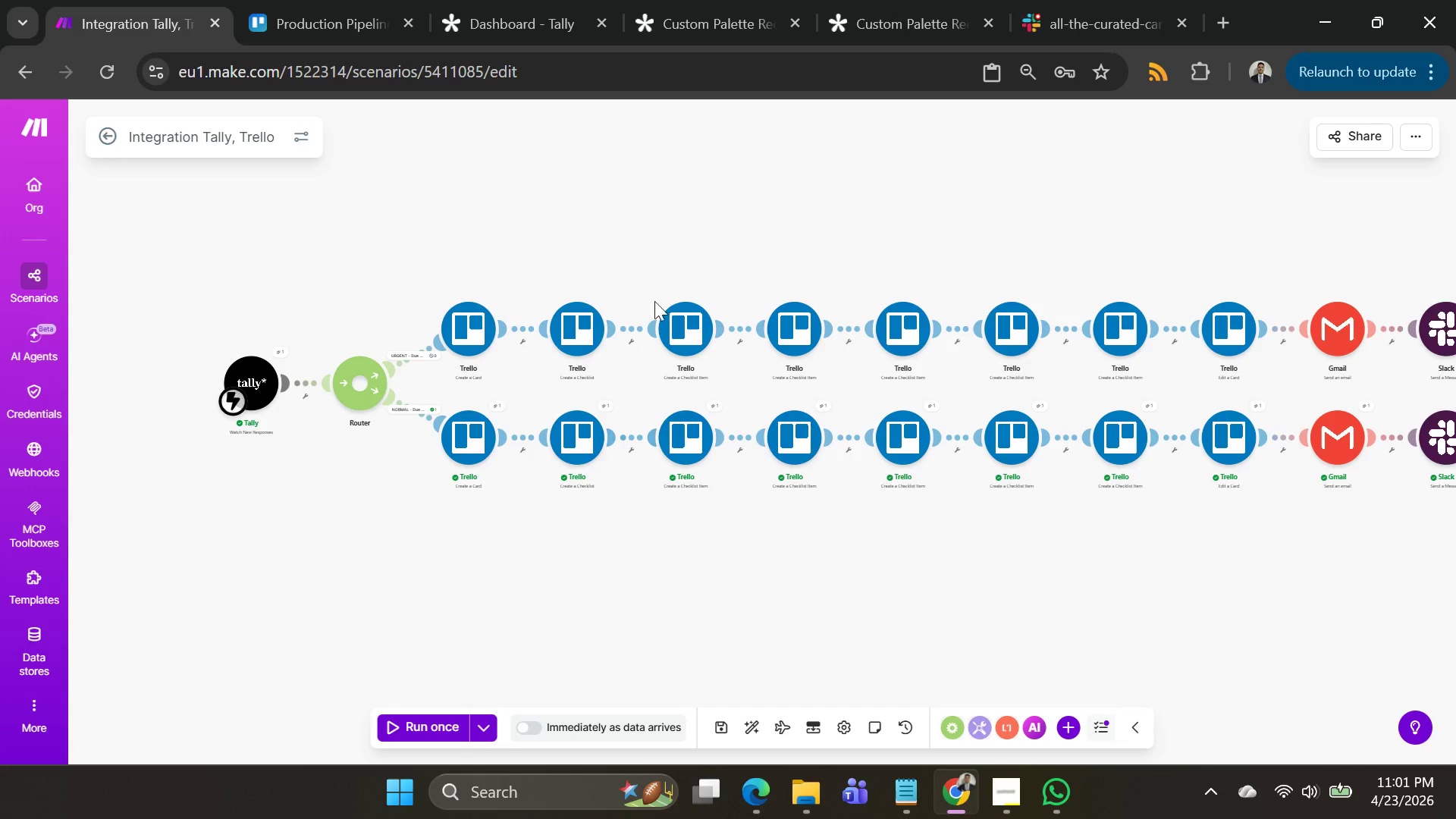 
left_click_drag(start_coordinate=[679, 234], to_coordinate=[586, 245])
 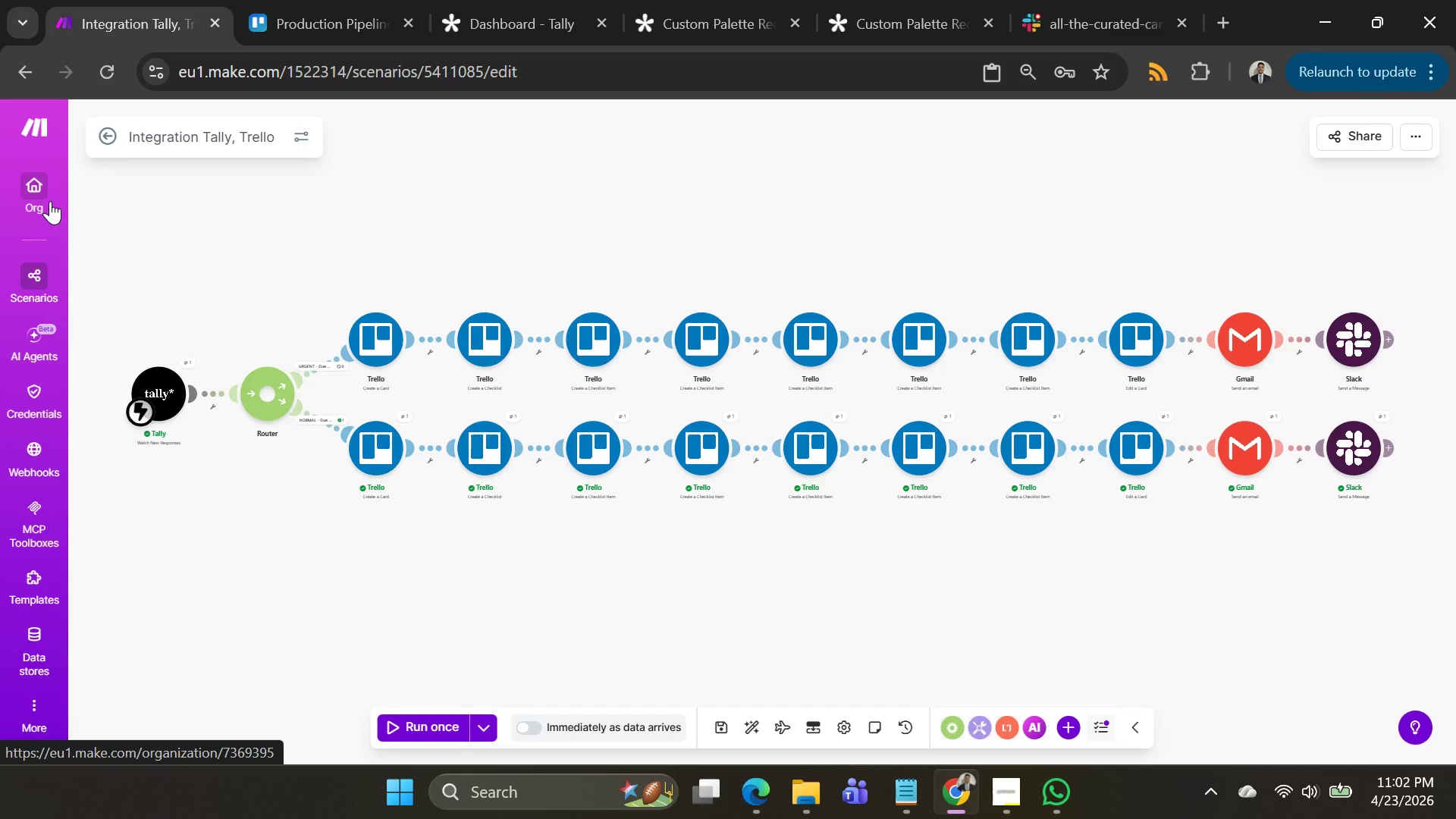 
wait(25.11)
 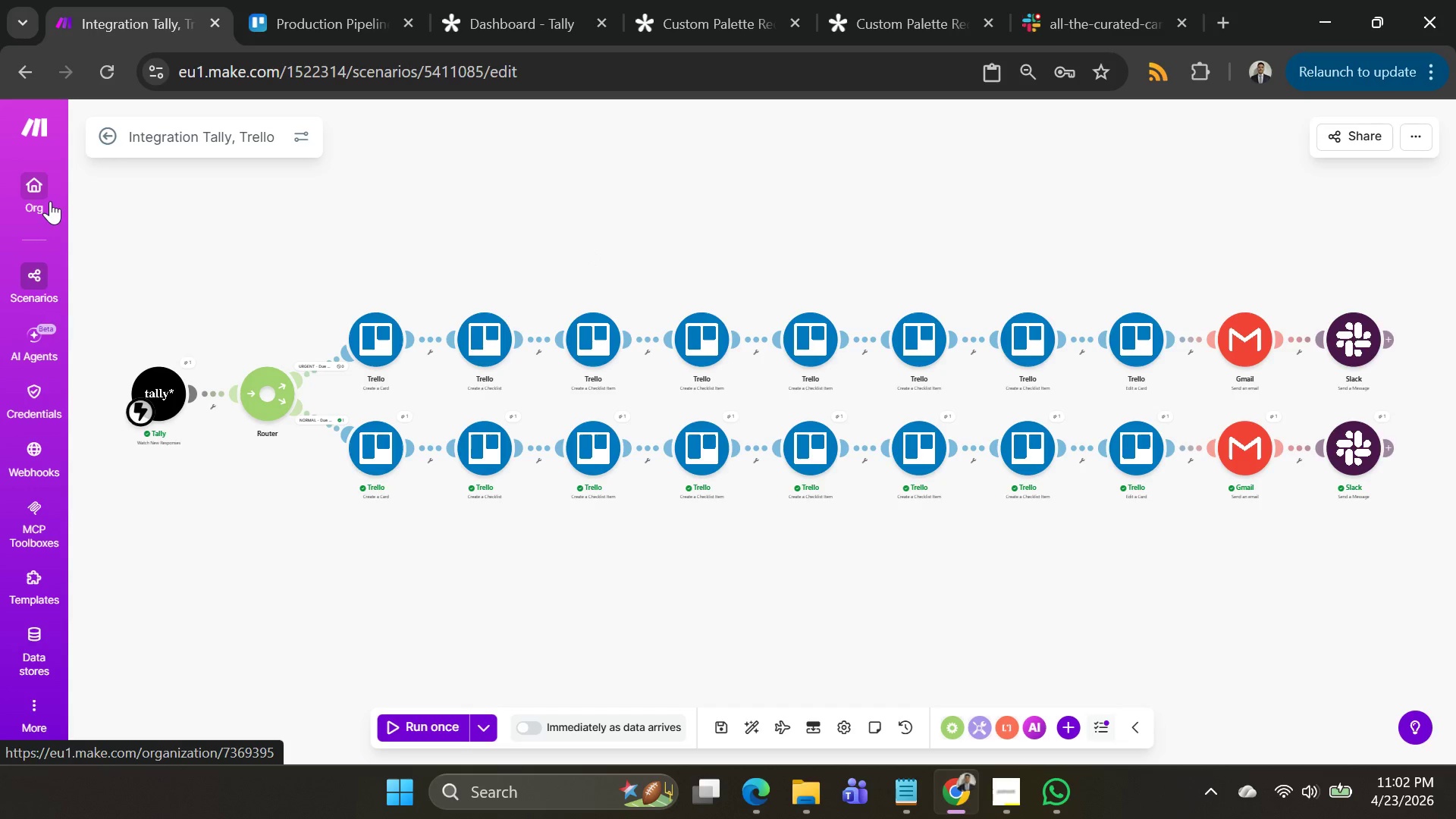 
left_click_drag(start_coordinate=[511, 260], to_coordinate=[537, 249])
 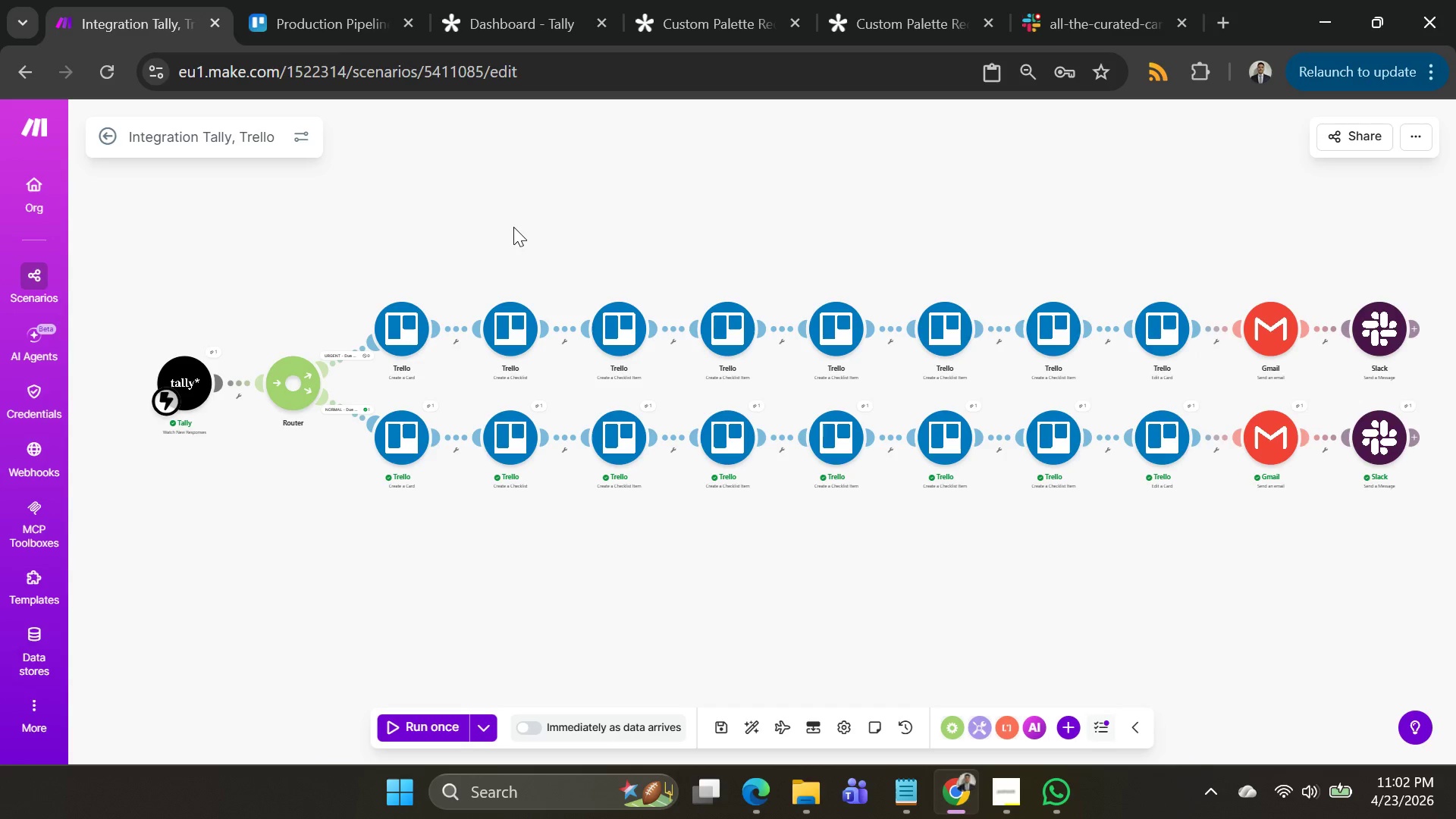 
left_click_drag(start_coordinate=[513, 227], to_coordinate=[507, 237])
 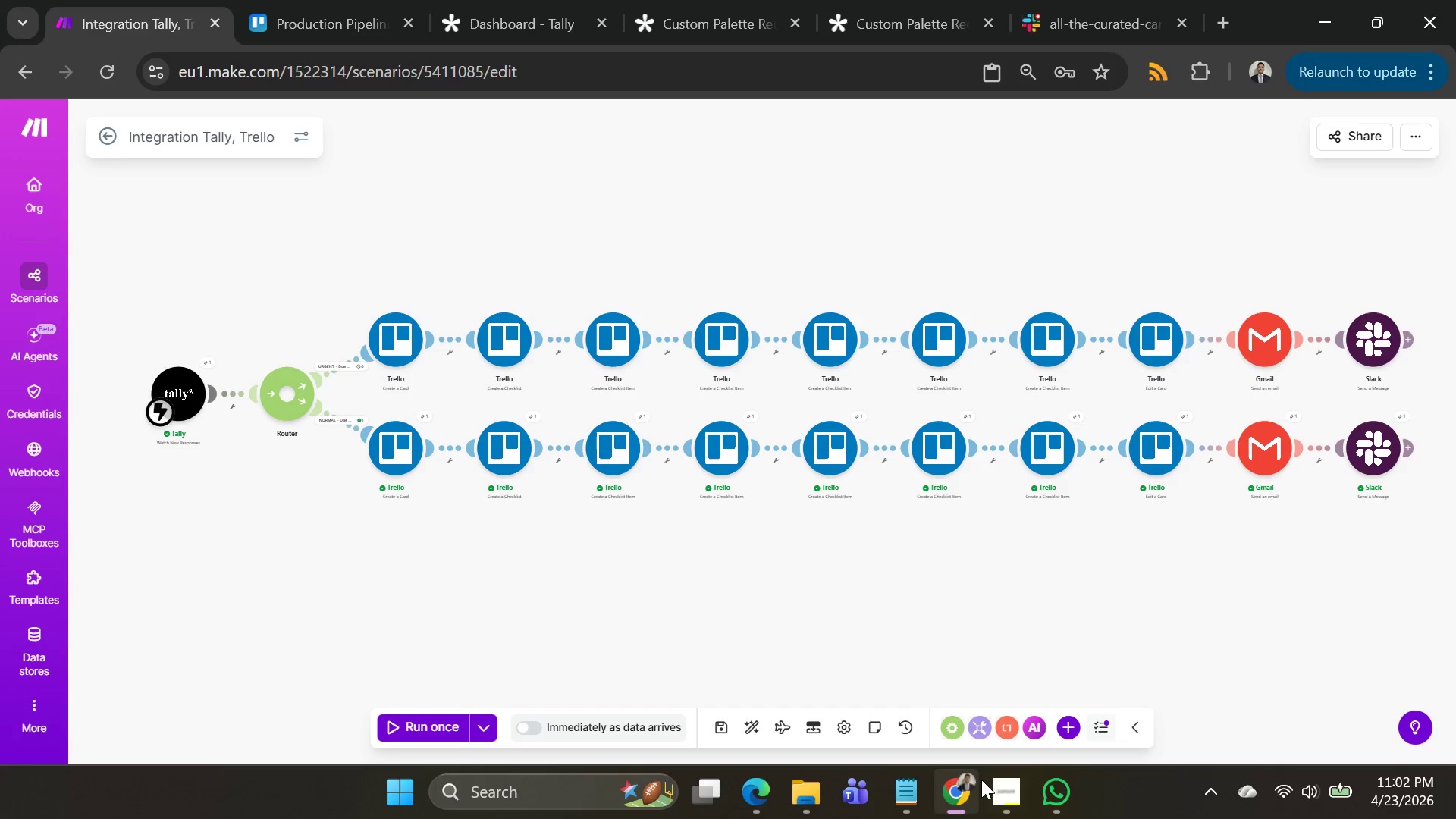 
left_click([996, 785])